 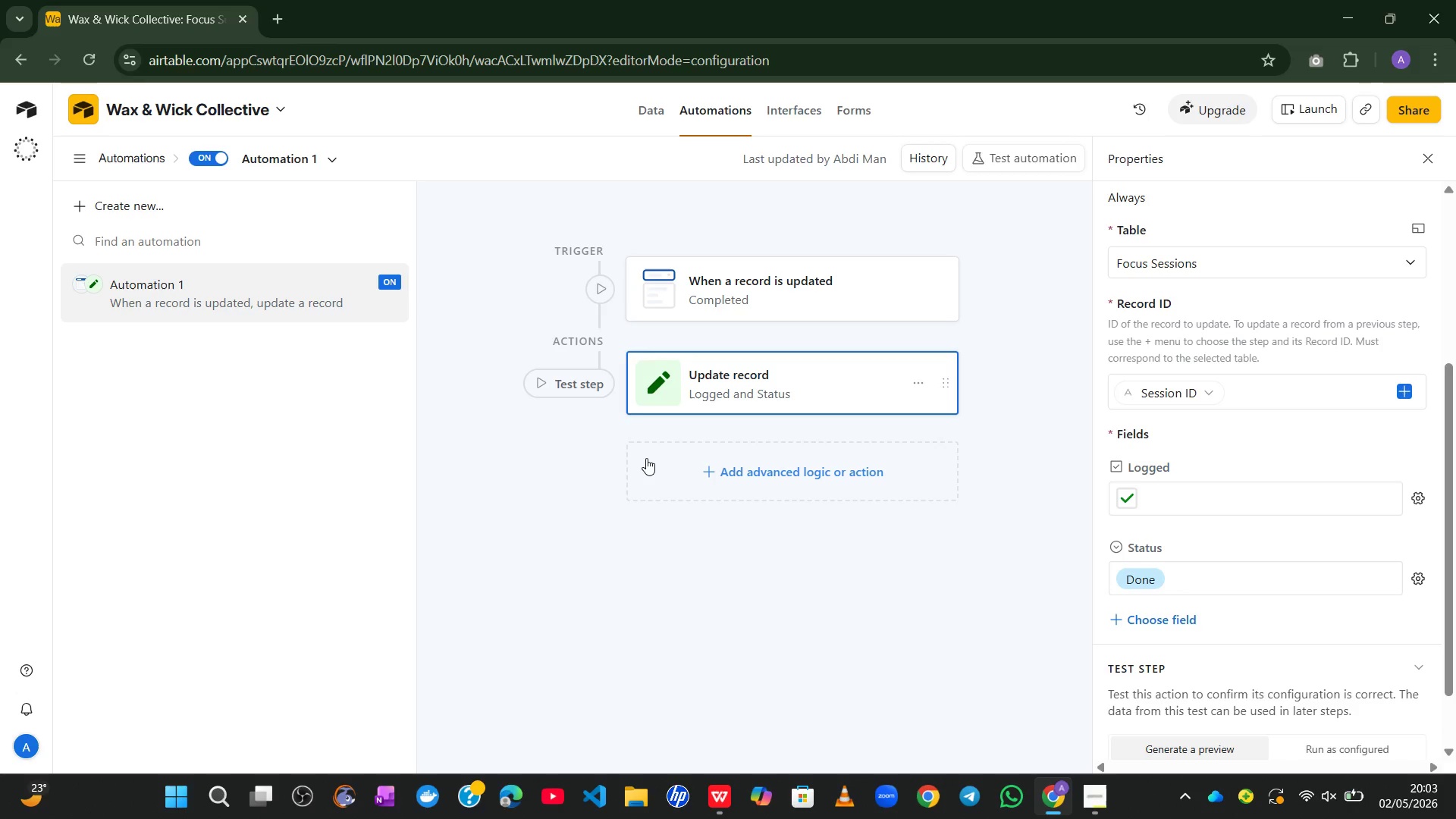 
left_click([638, 109])
 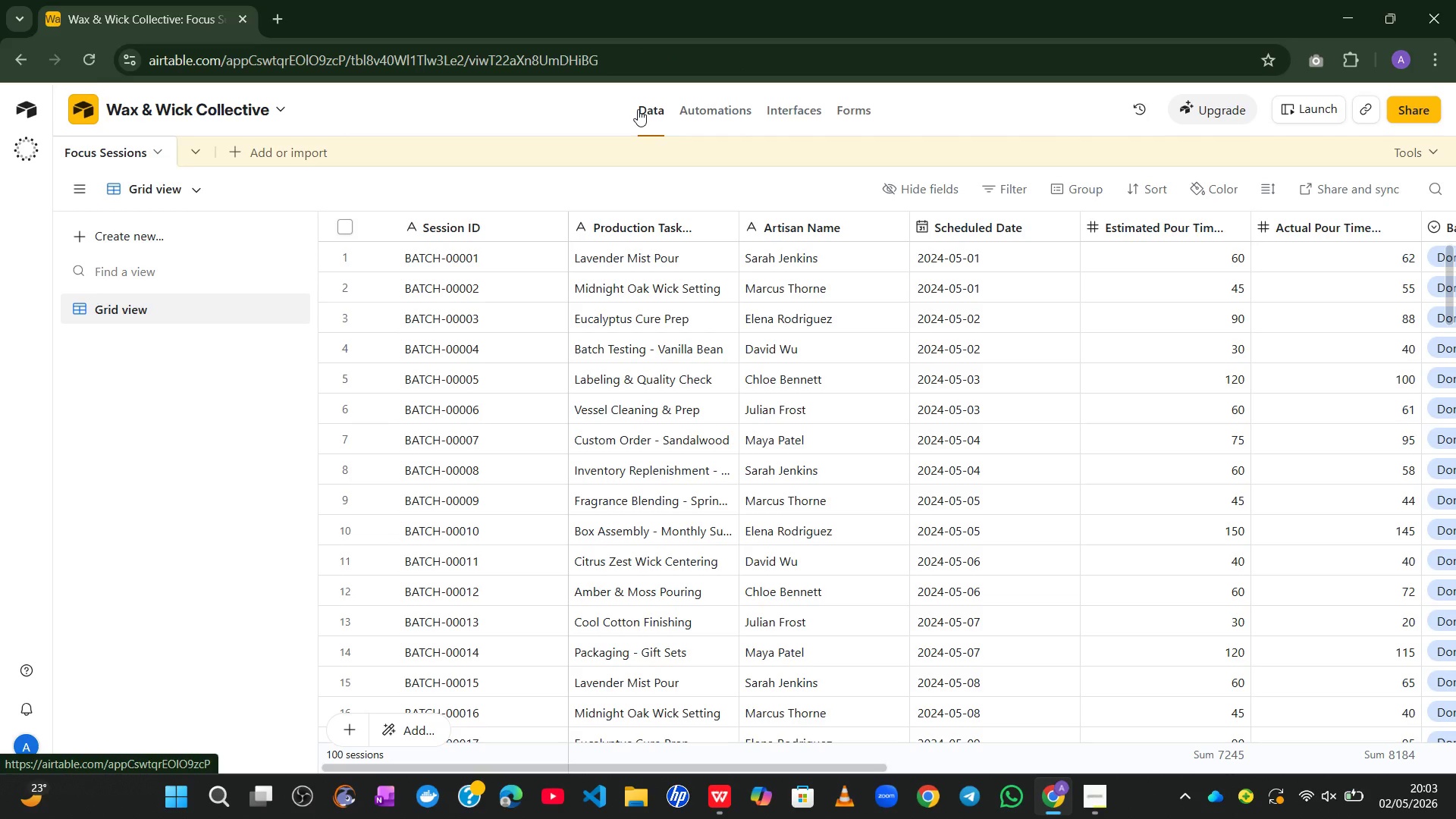 
wait(11.32)
 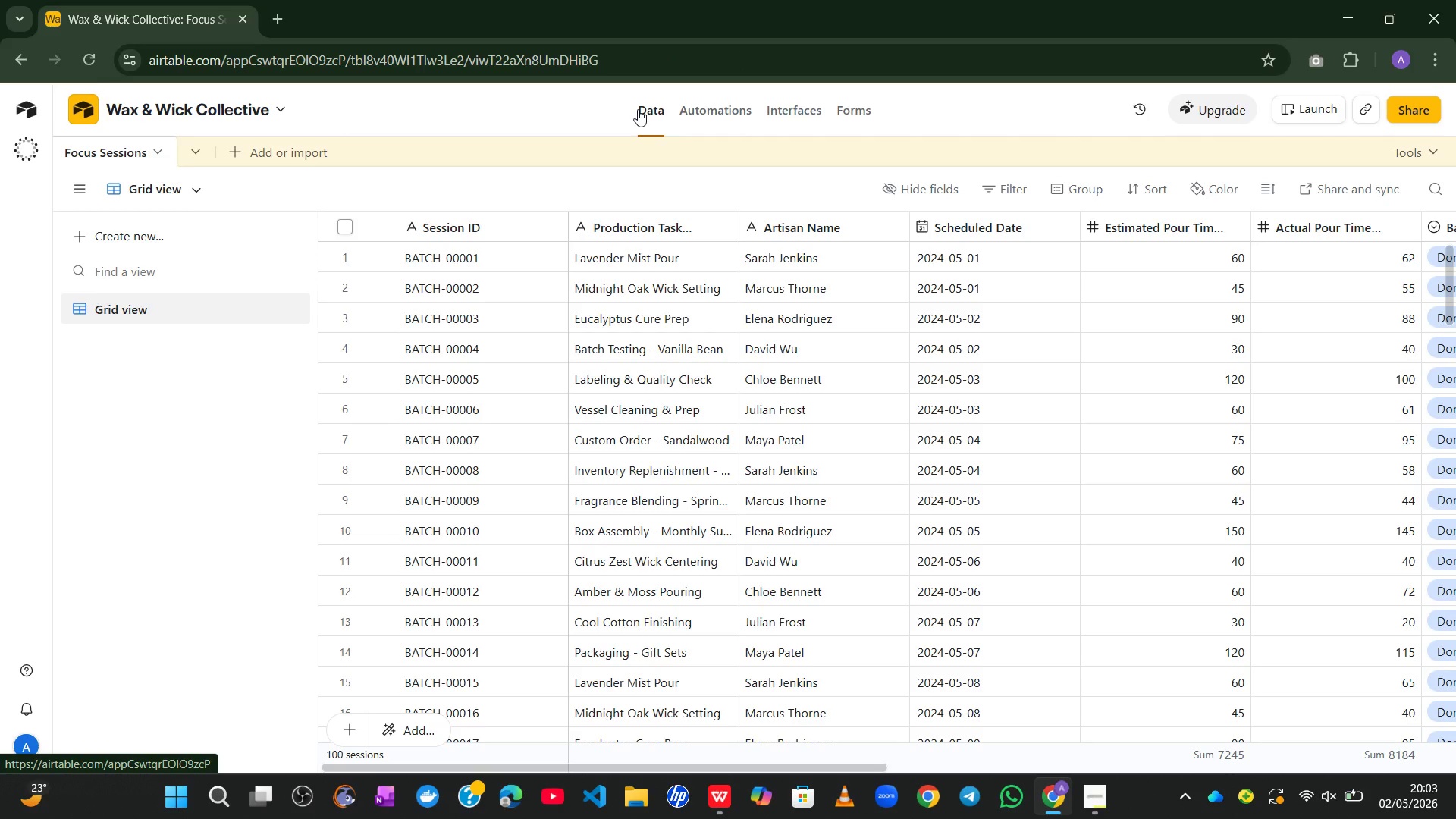 
mouse_move([1019, 272])
 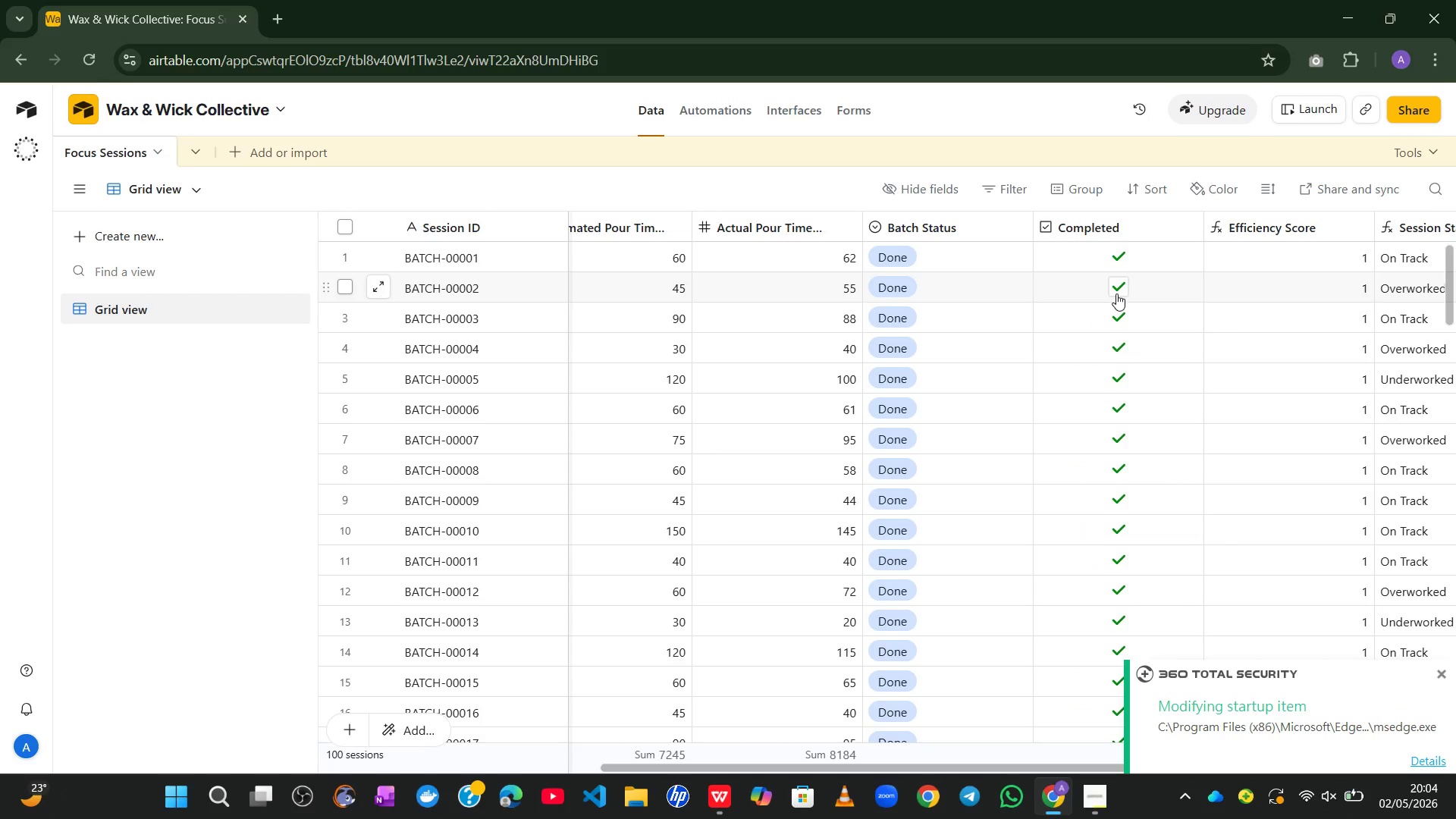 
wait(9.72)
 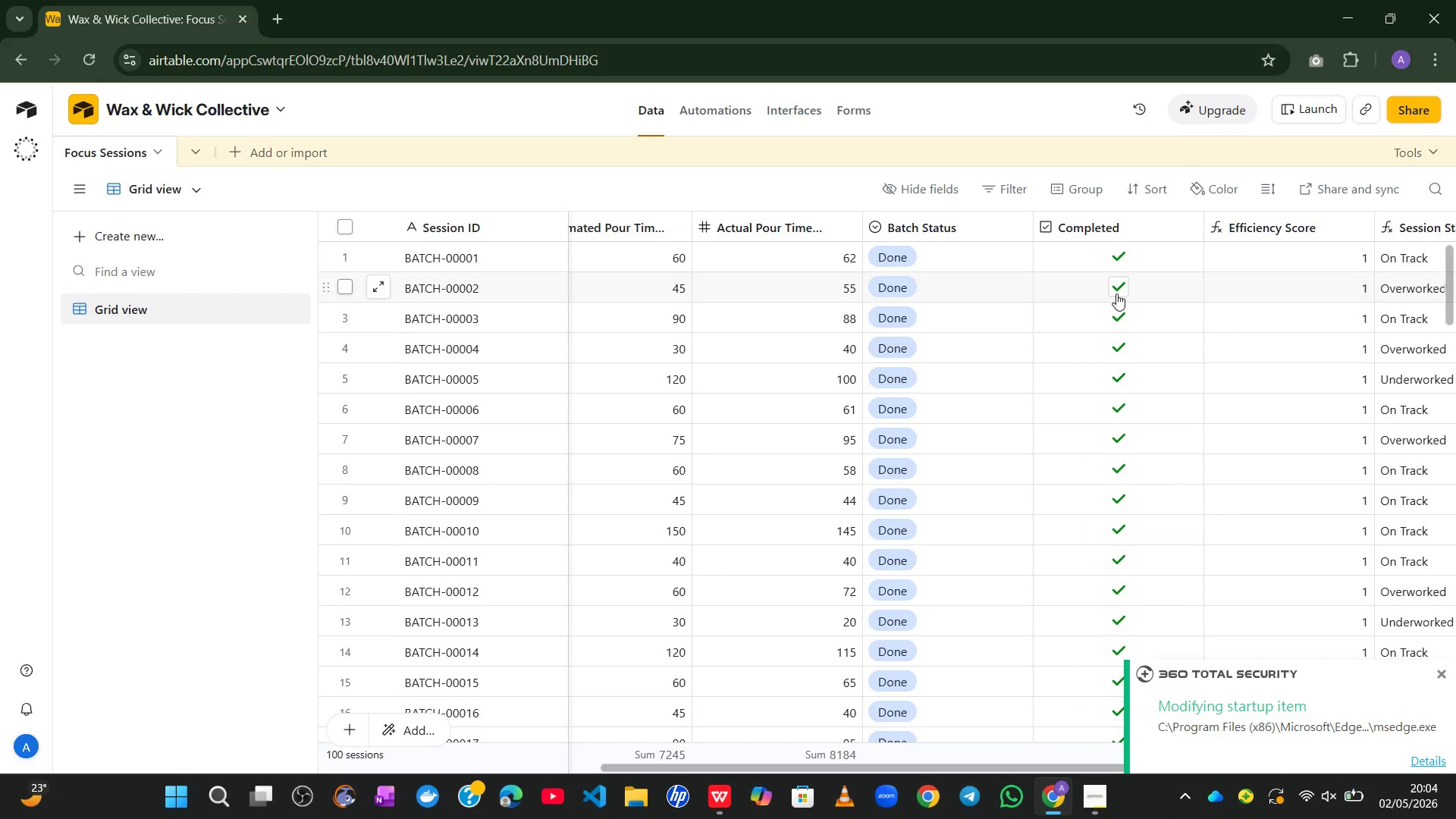 
left_click([1118, 578])
 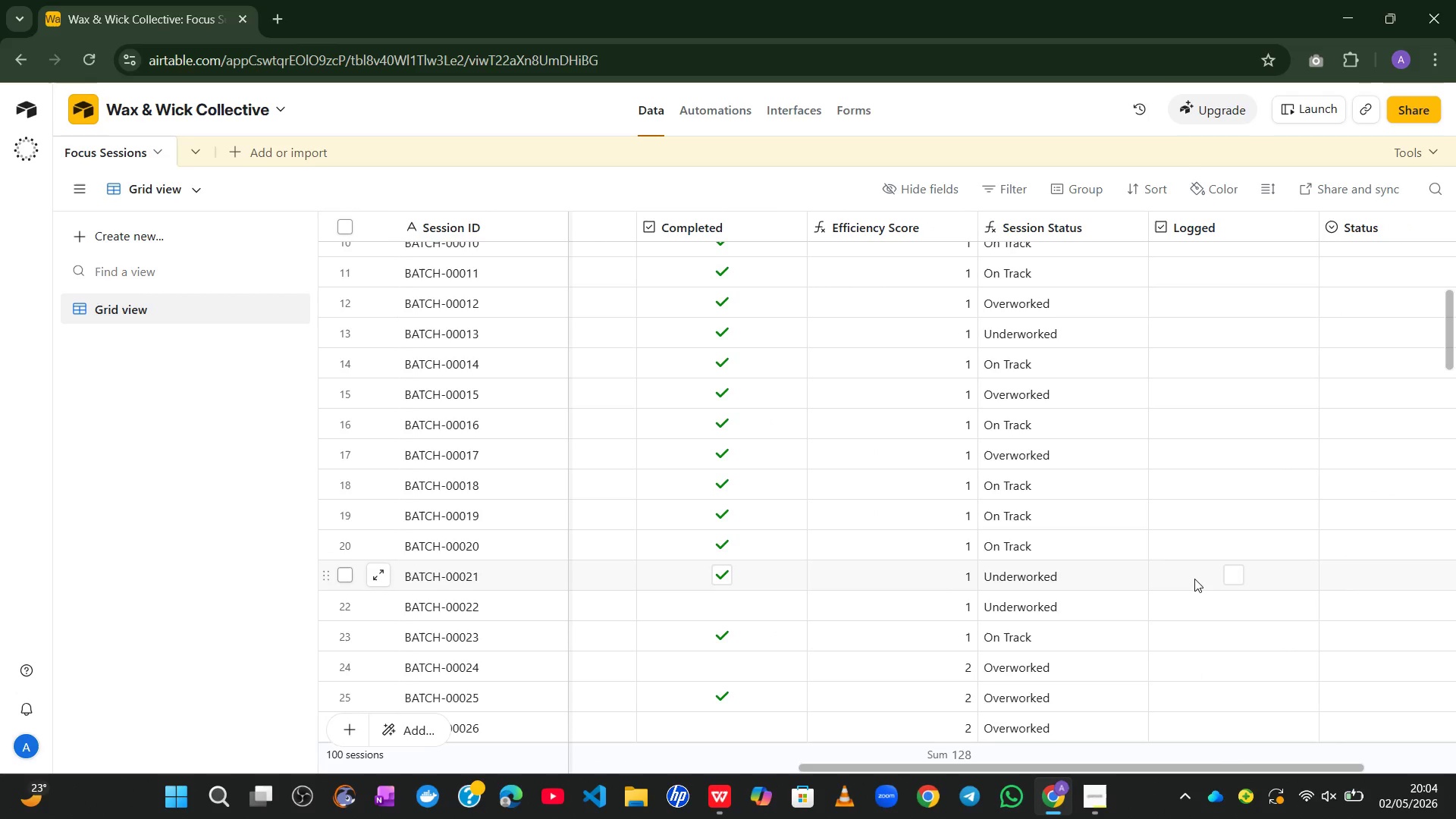 
wait(19.67)
 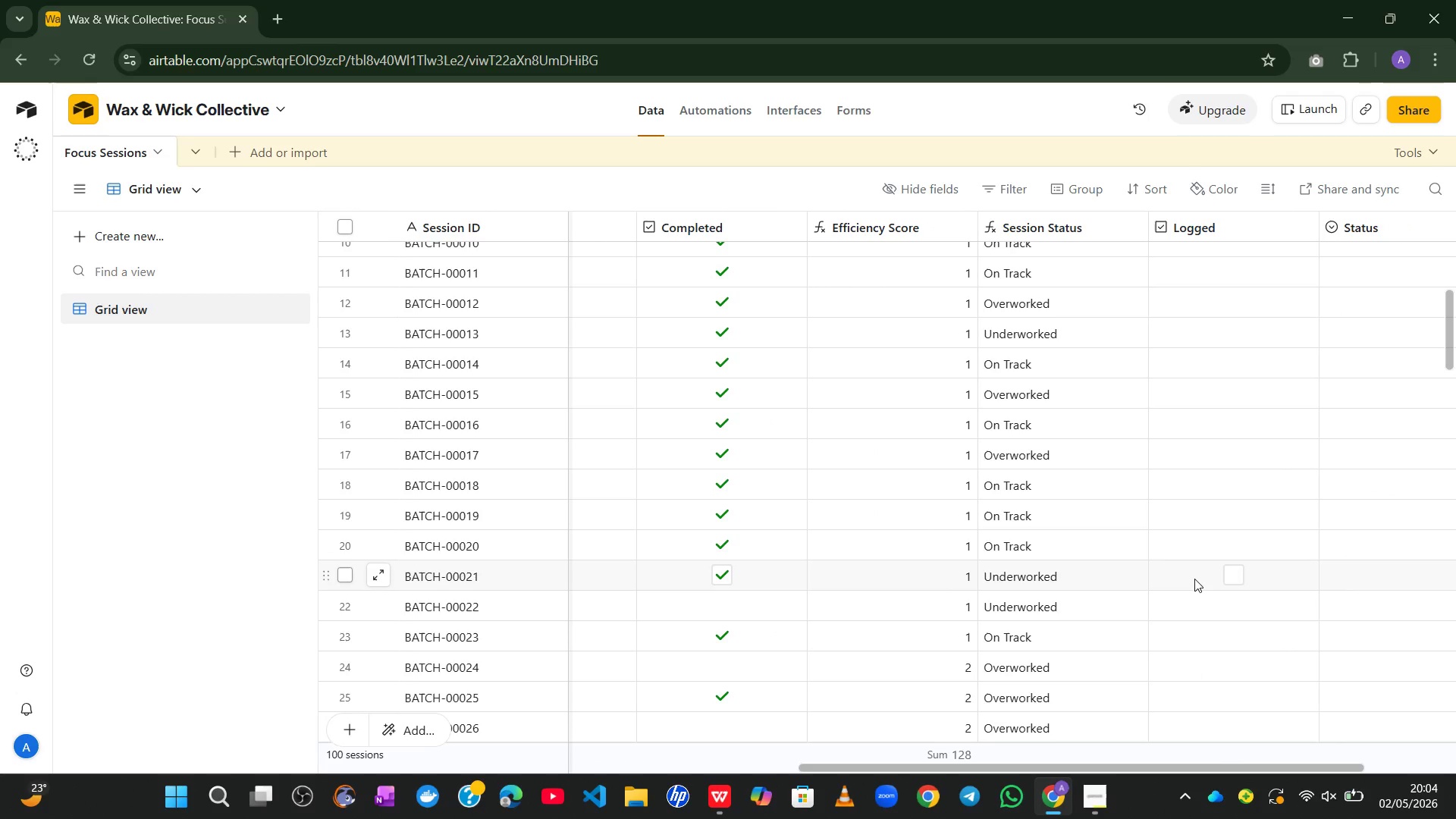 
right_click([1075, 579])
 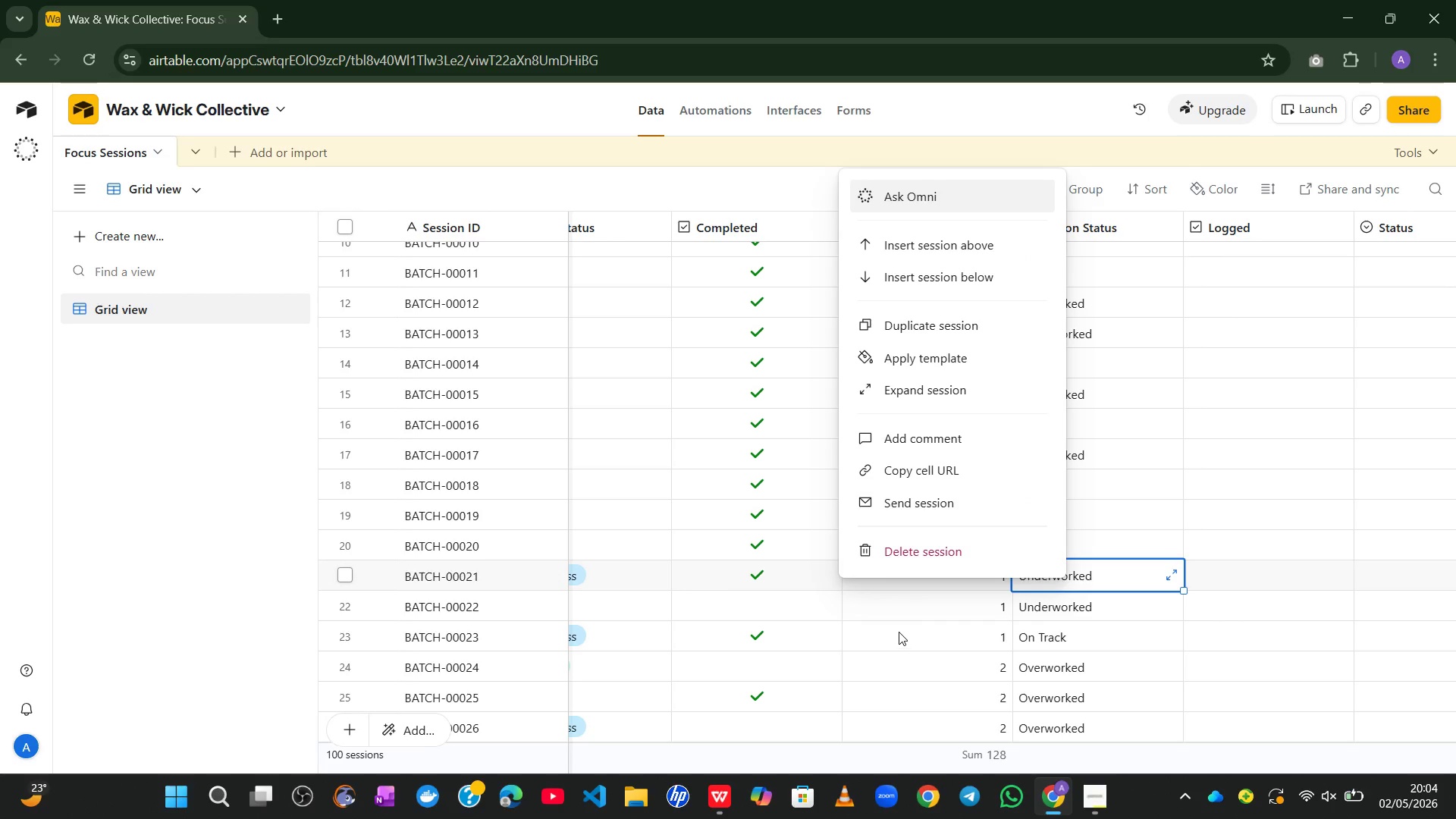 
left_click([787, 597])
 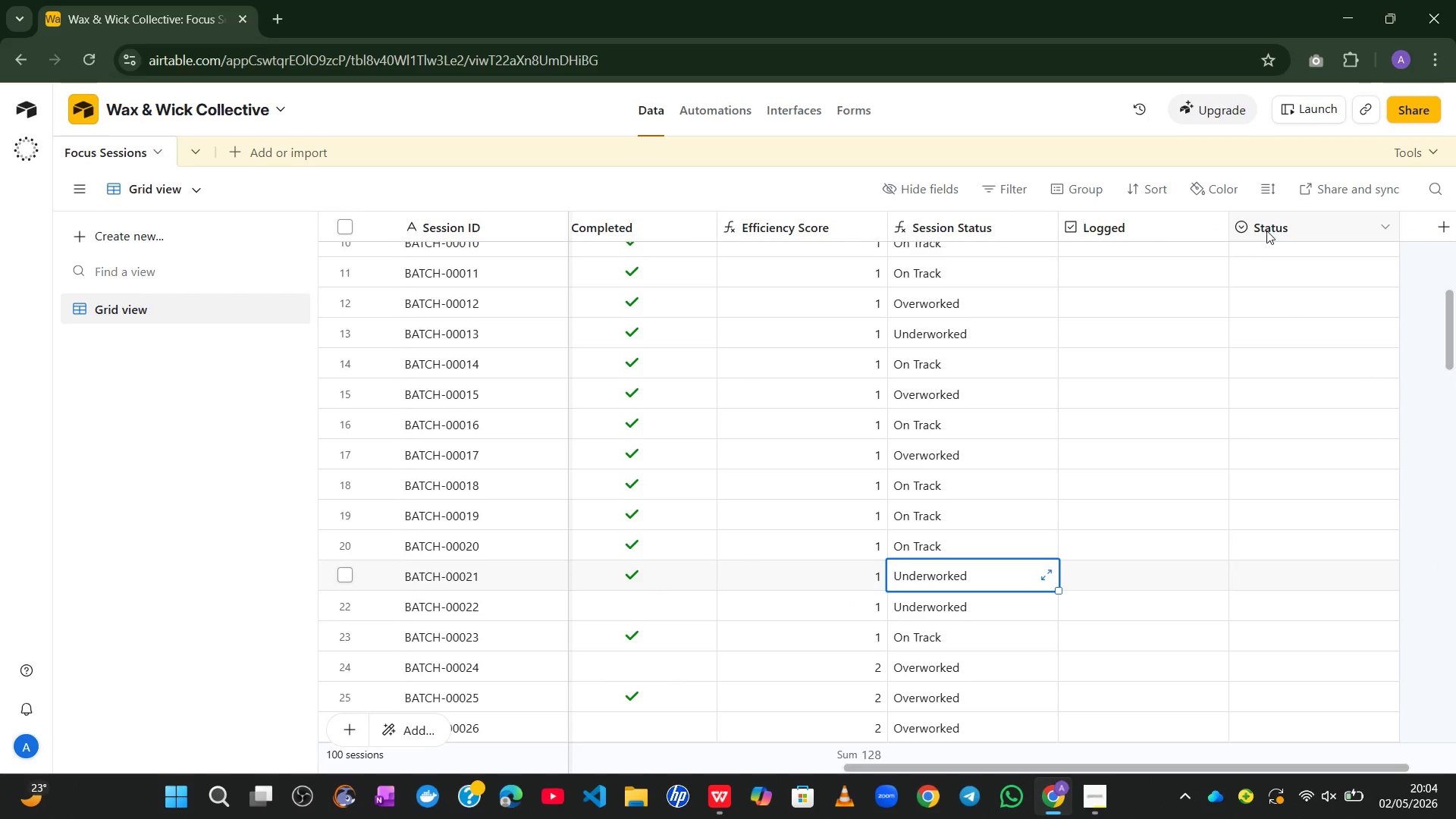 
left_click([1301, 258])
 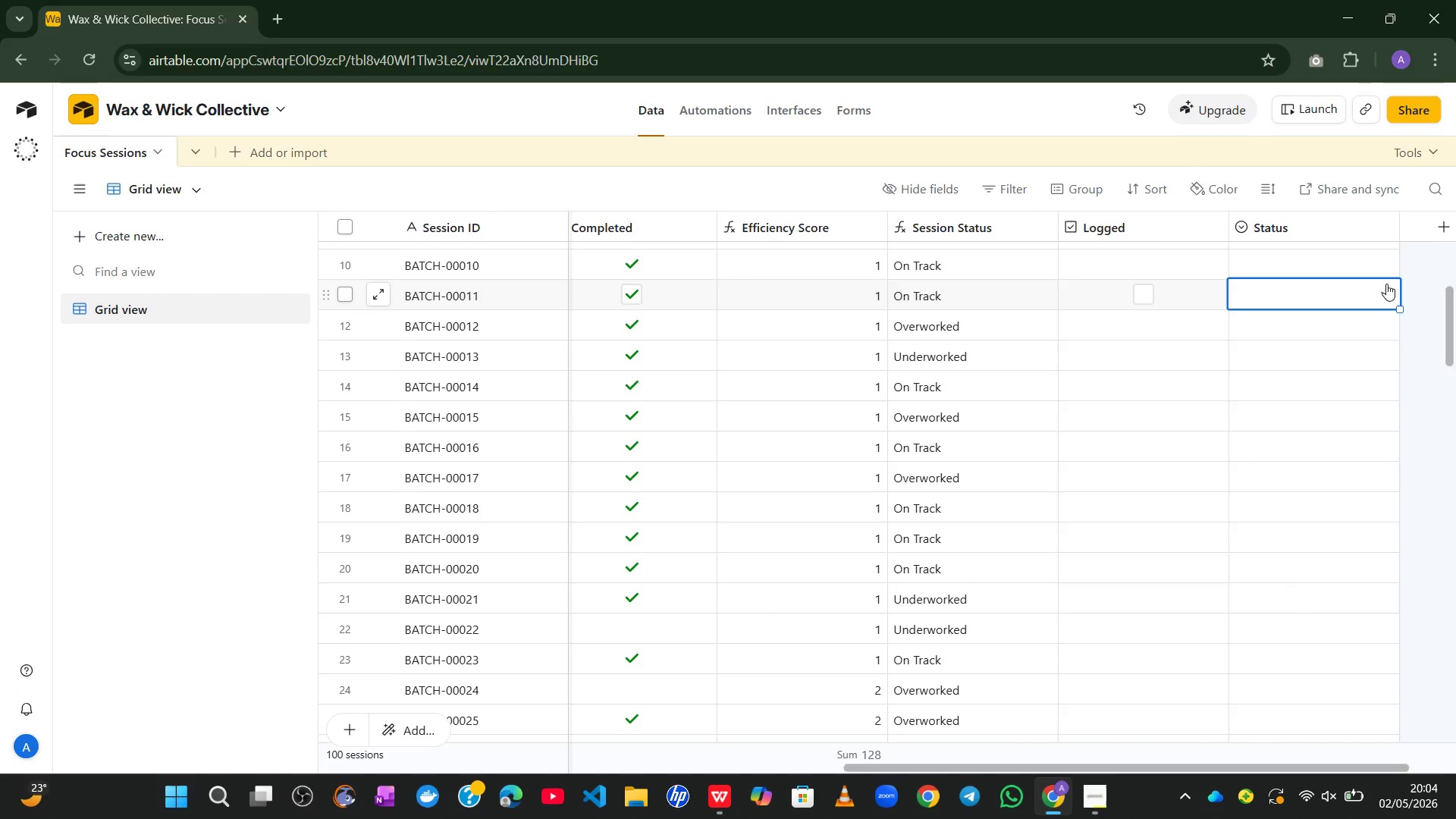 
double_click([1386, 284])
 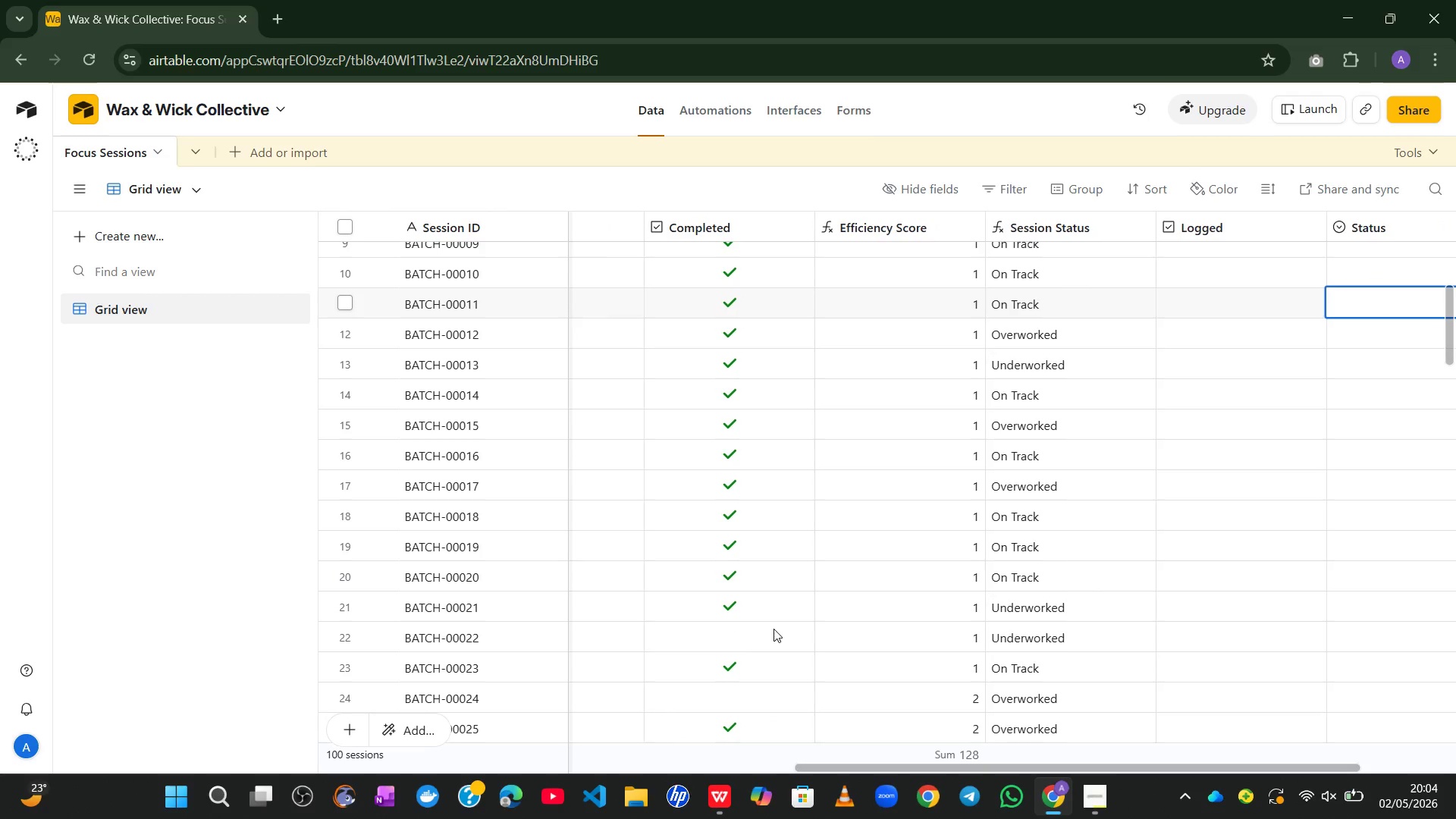 
wait(6.41)
 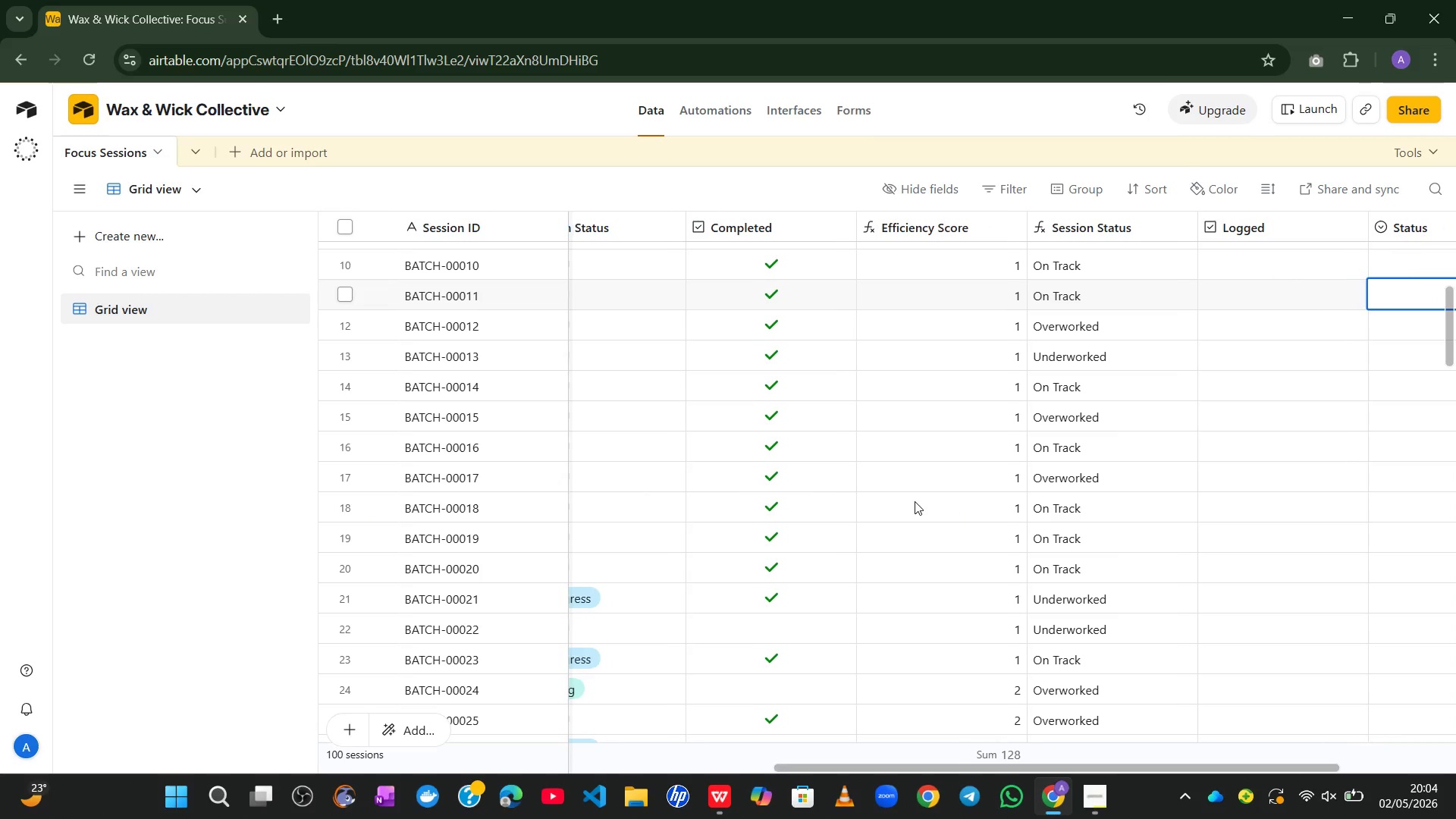 
left_click([727, 635])
 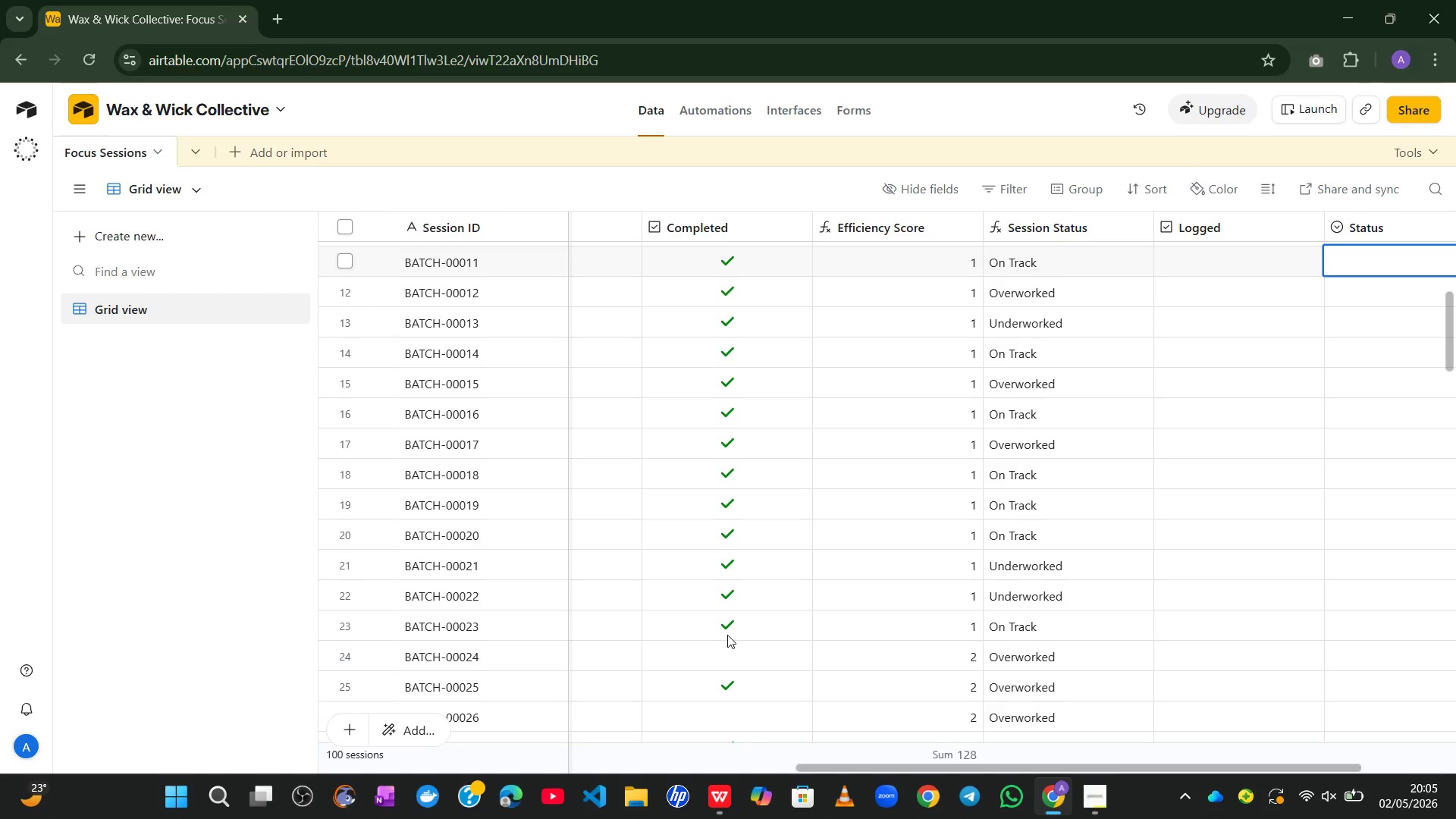 
wait(81.25)
 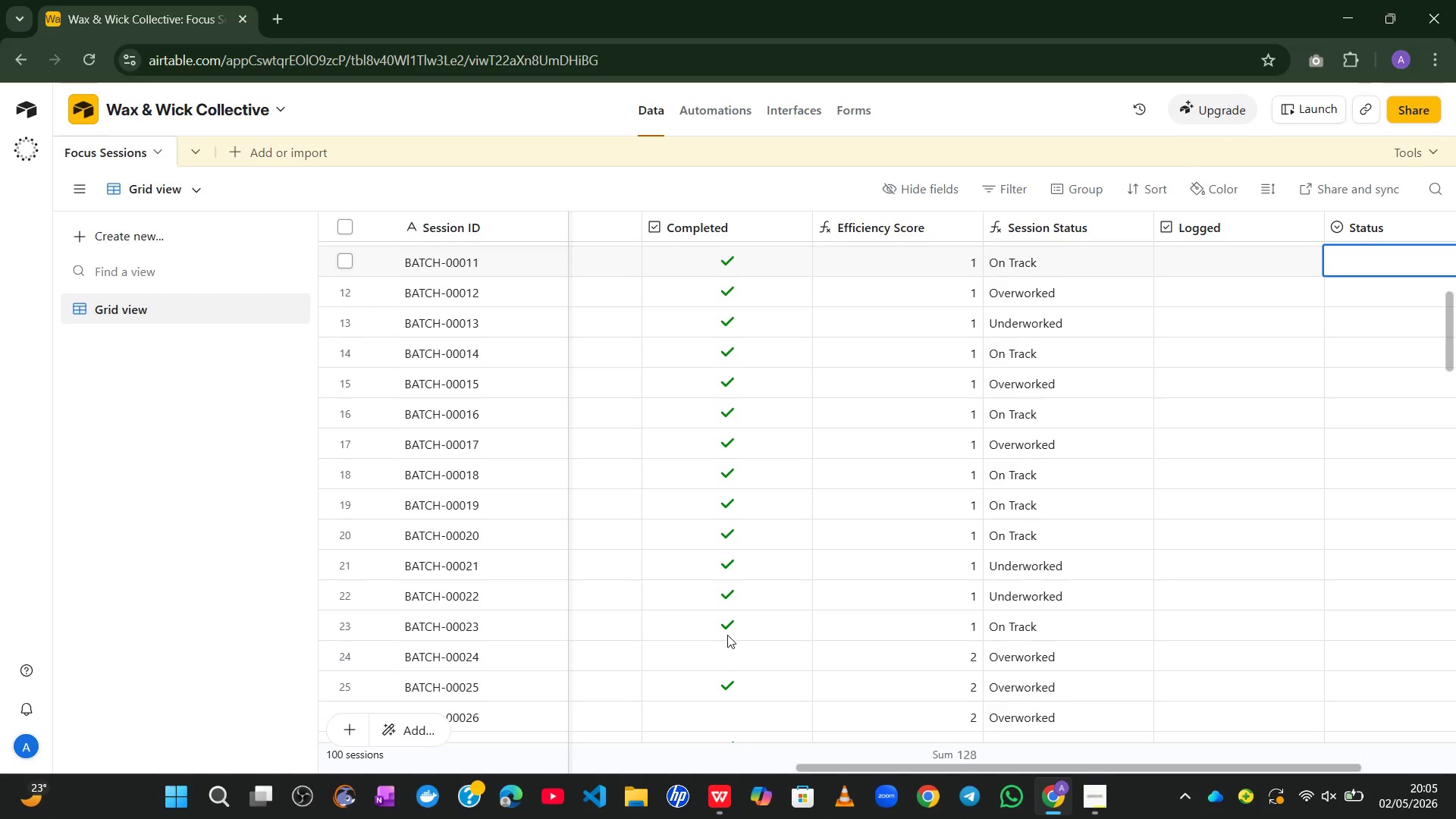 
left_click([704, 117])
 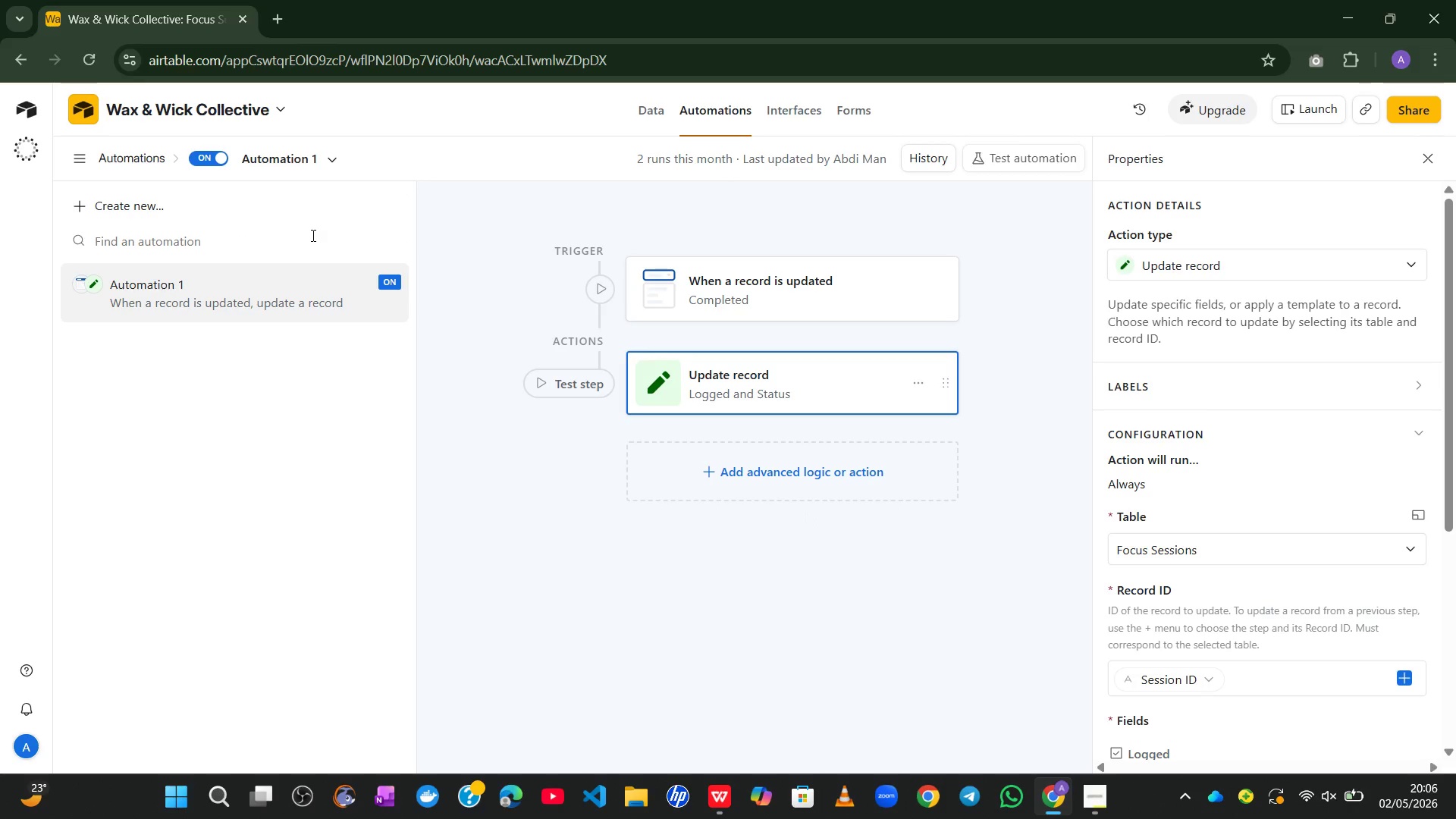 
wait(40.39)
 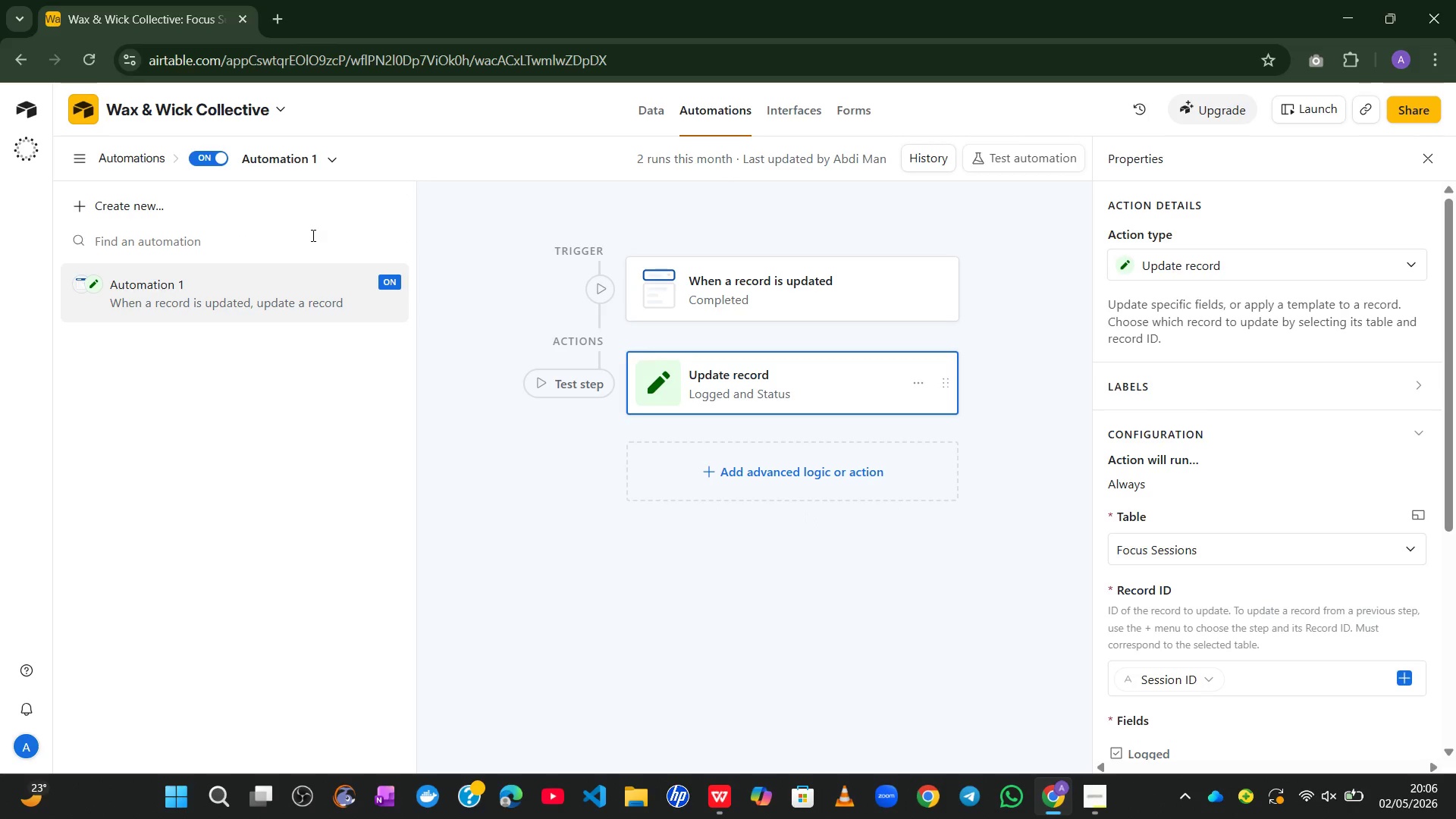 
mouse_move([1101, 537])
 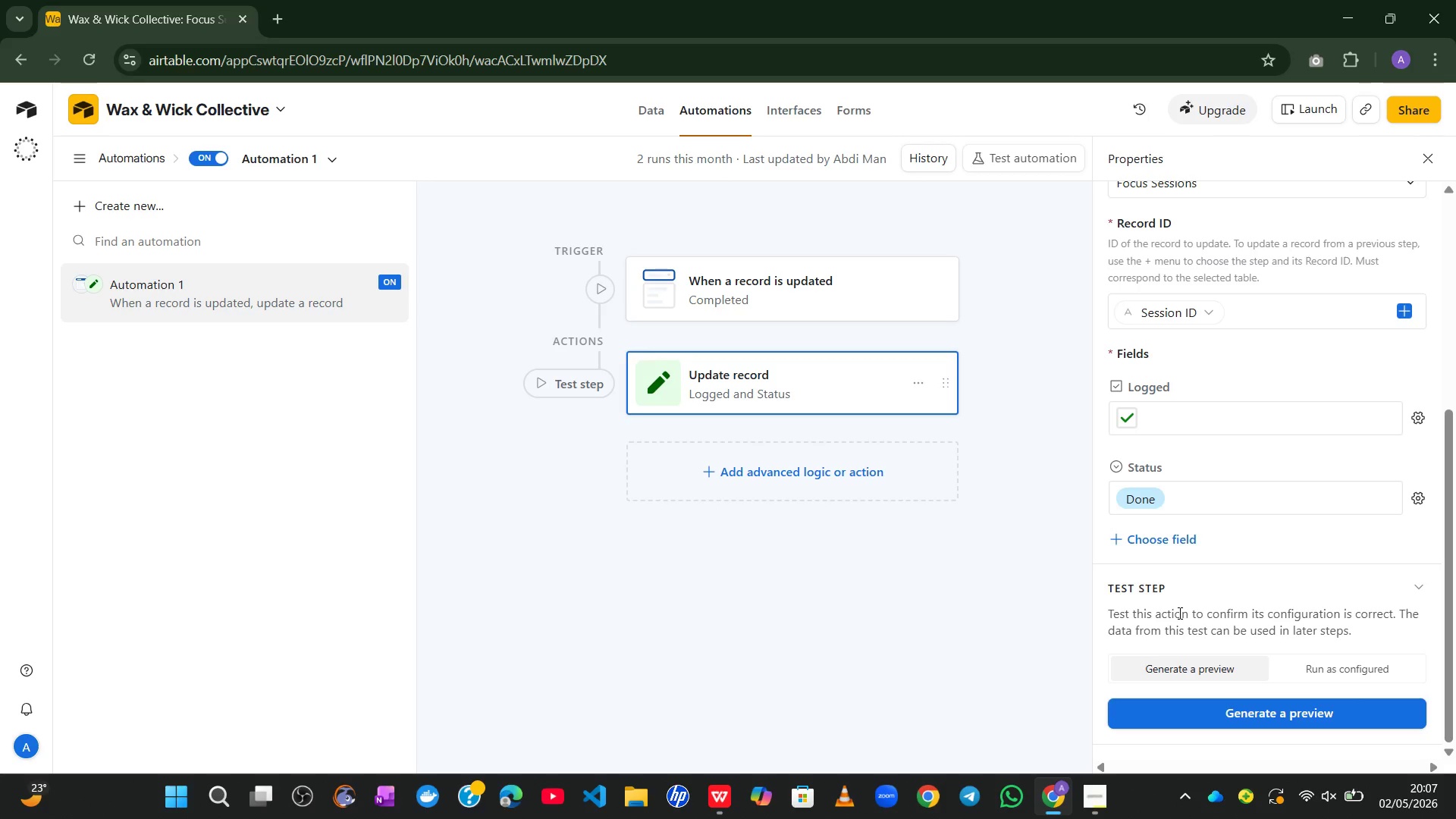 
wait(46.4)
 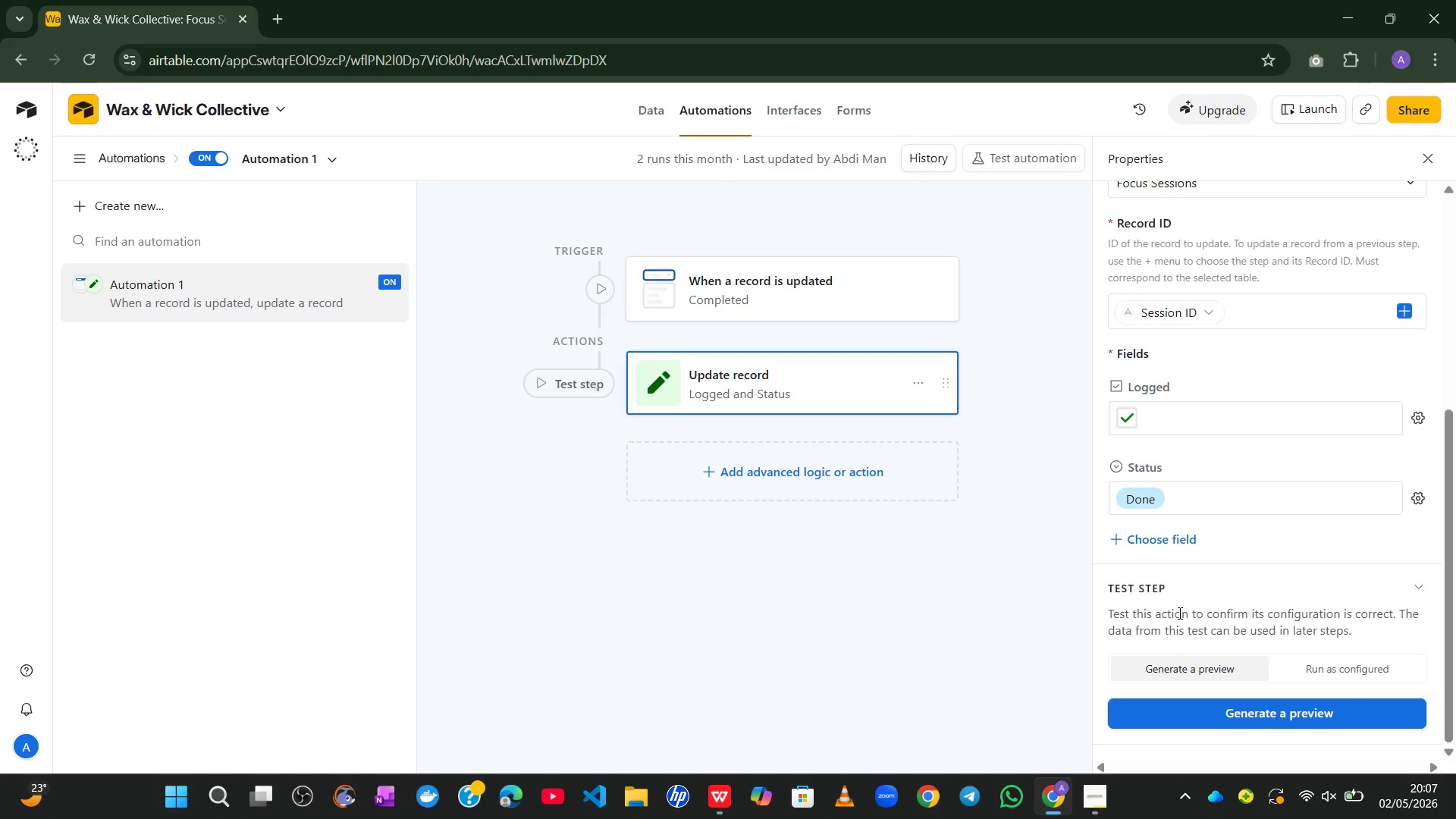 
mouse_move([1216, 309])
 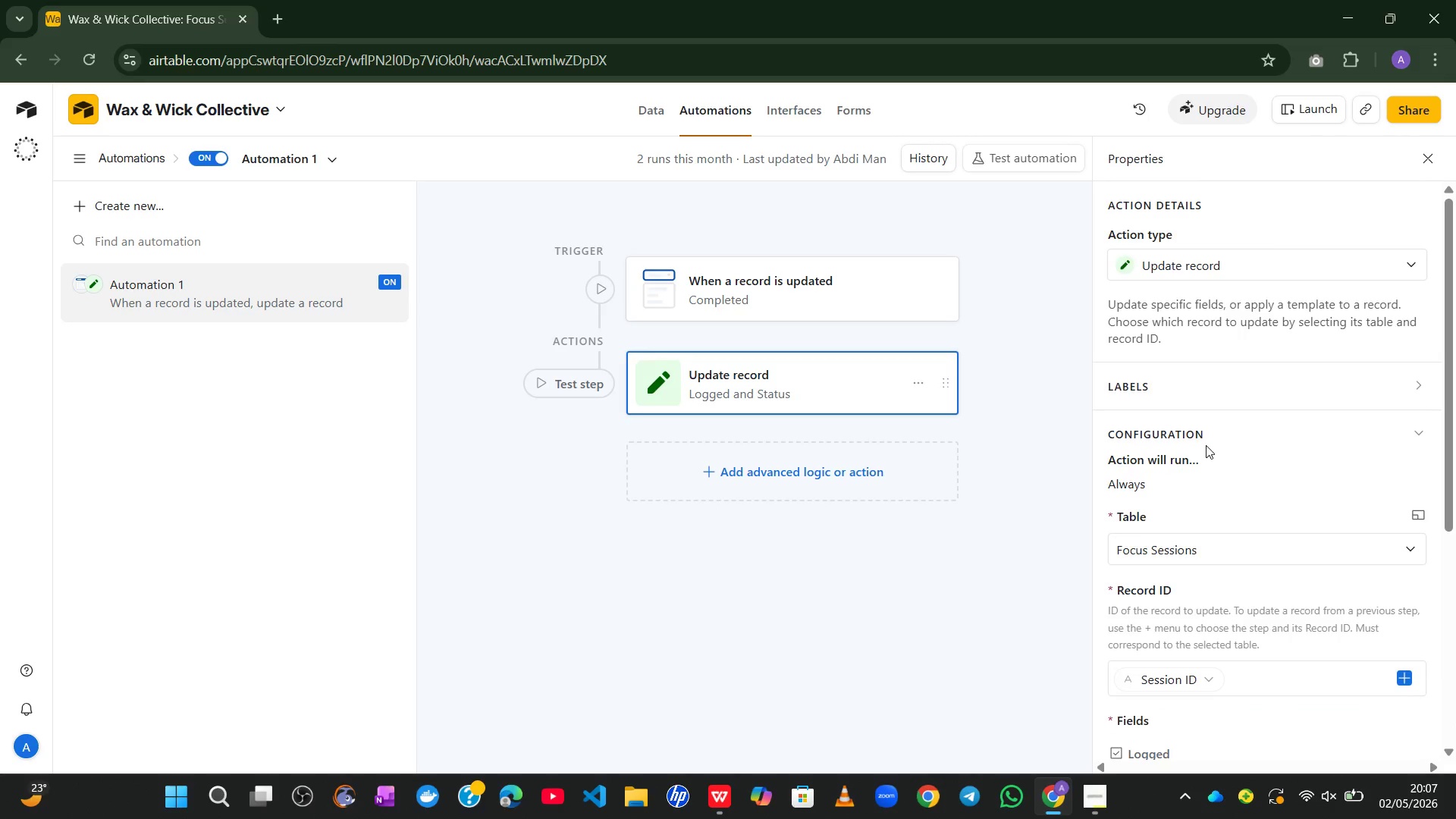 
mouse_move([1224, 434])
 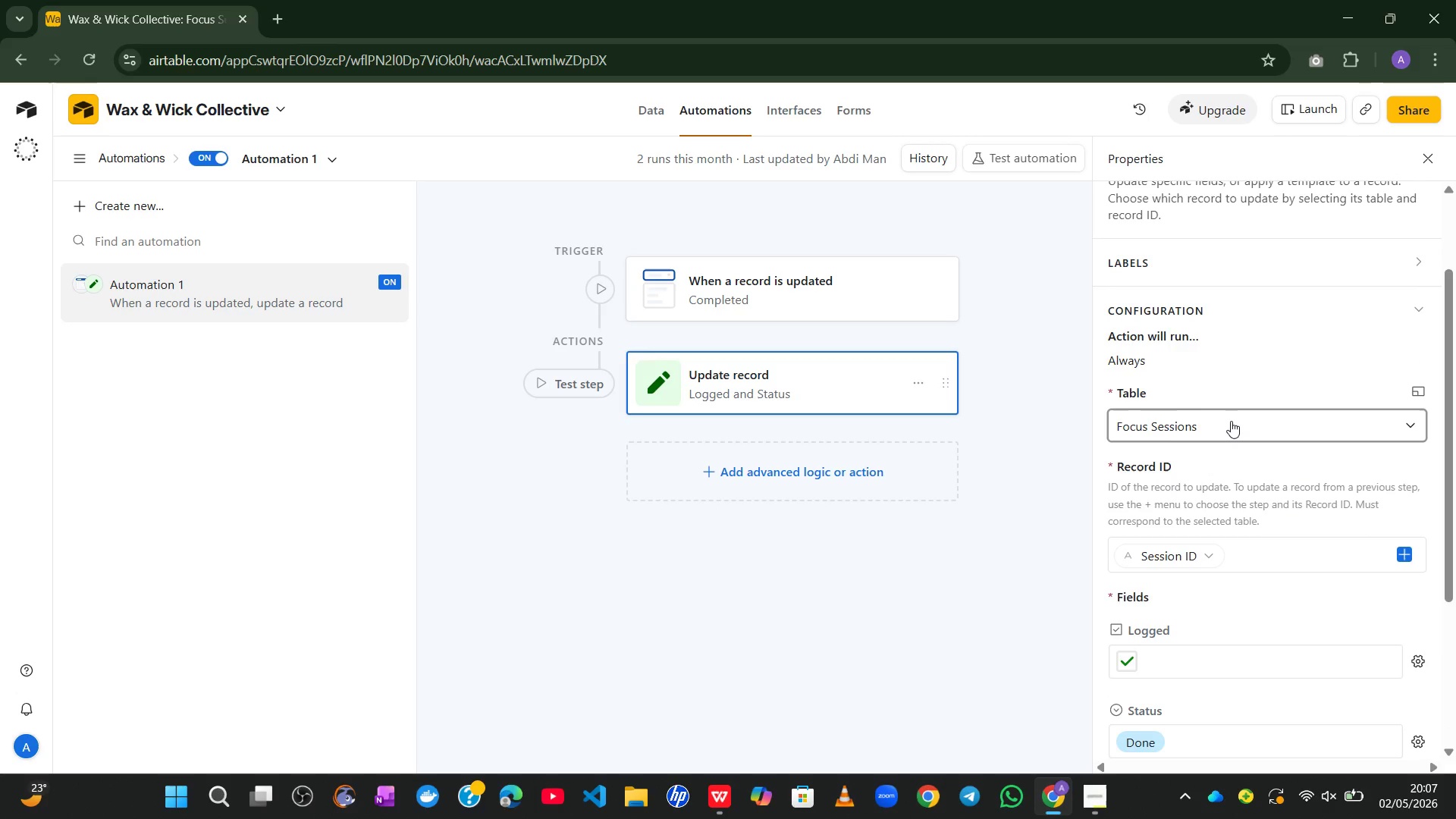 
left_click([1229, 425])
 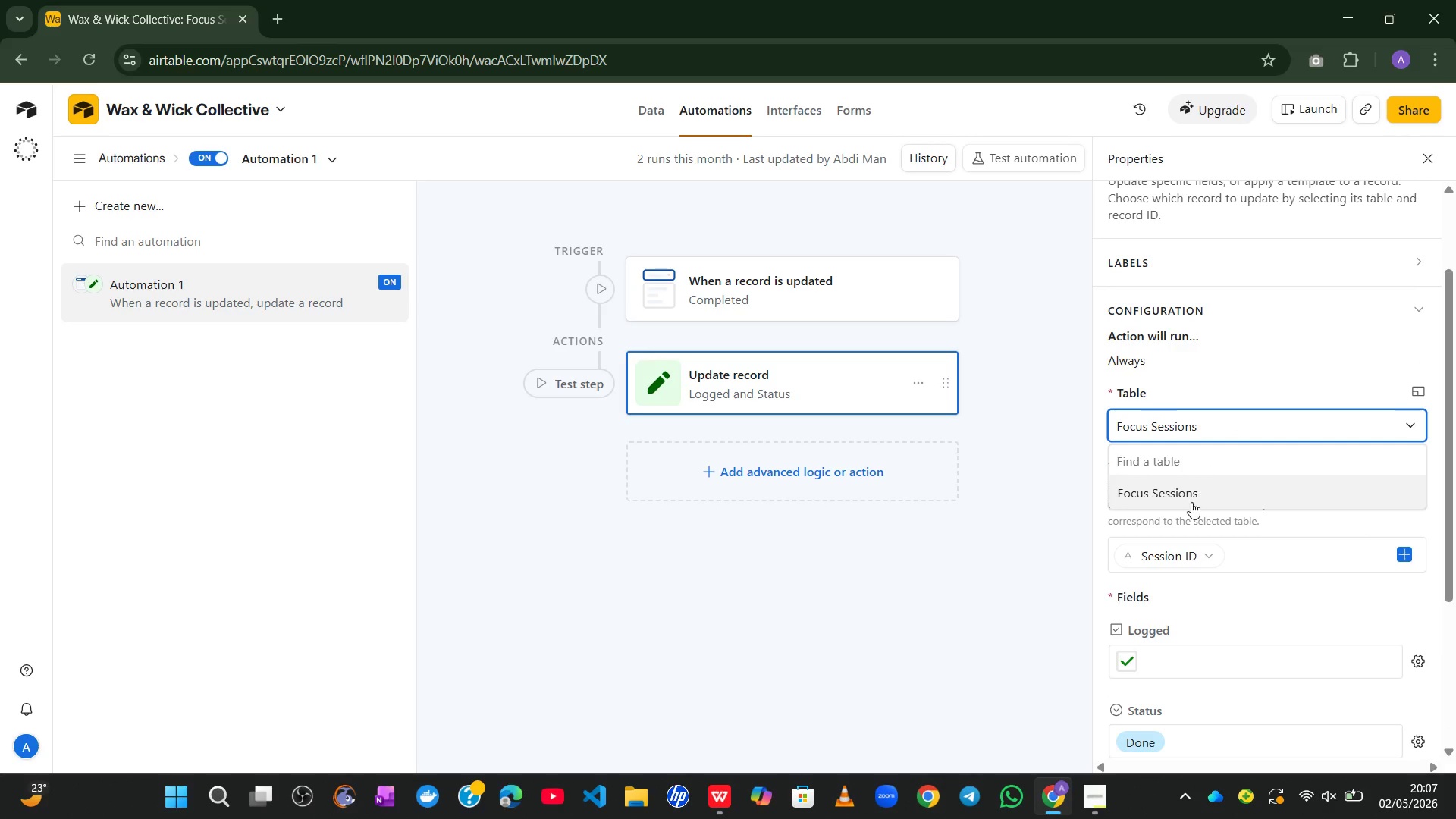 
left_click([1190, 504])
 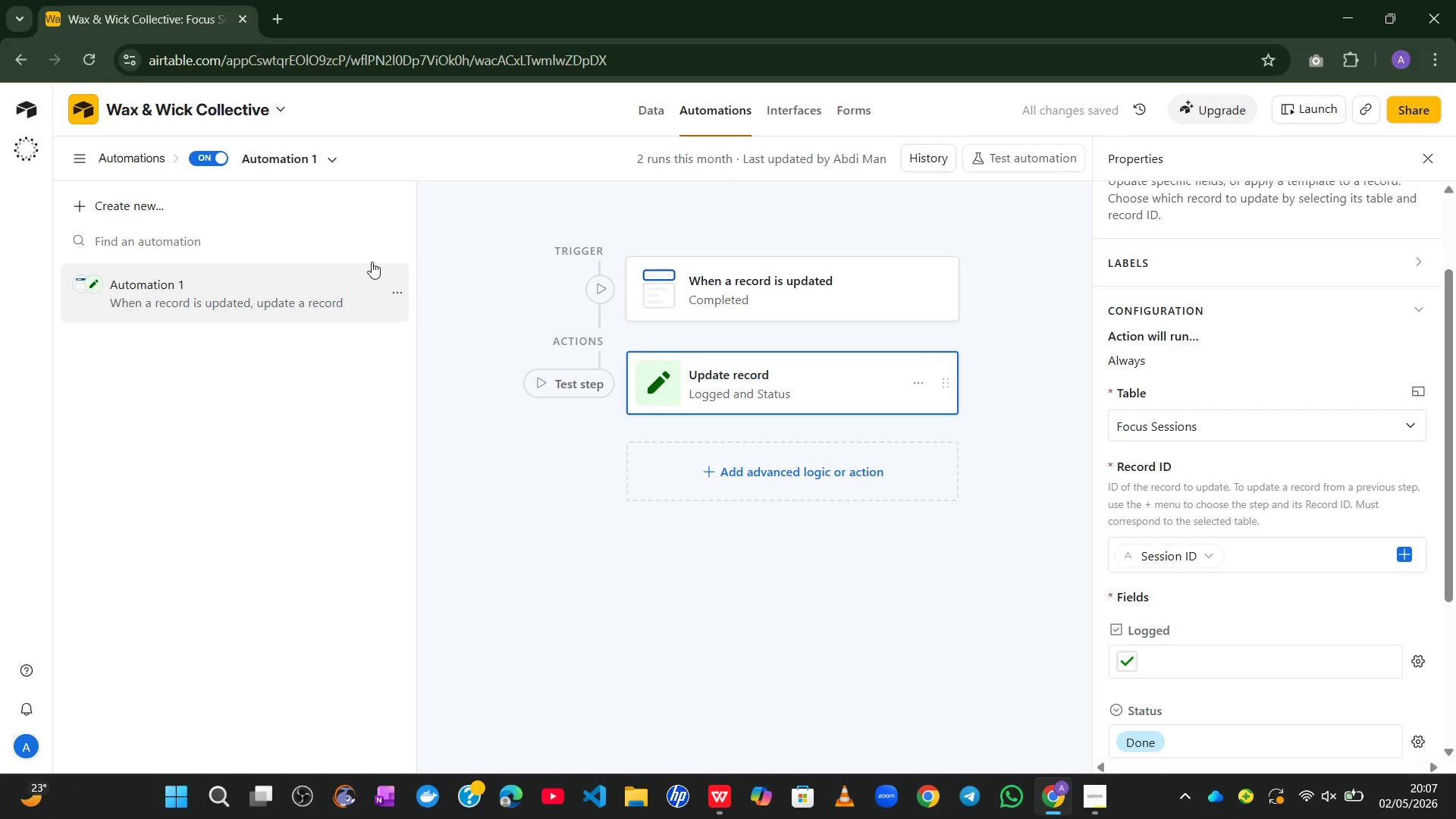 
wait(5.2)
 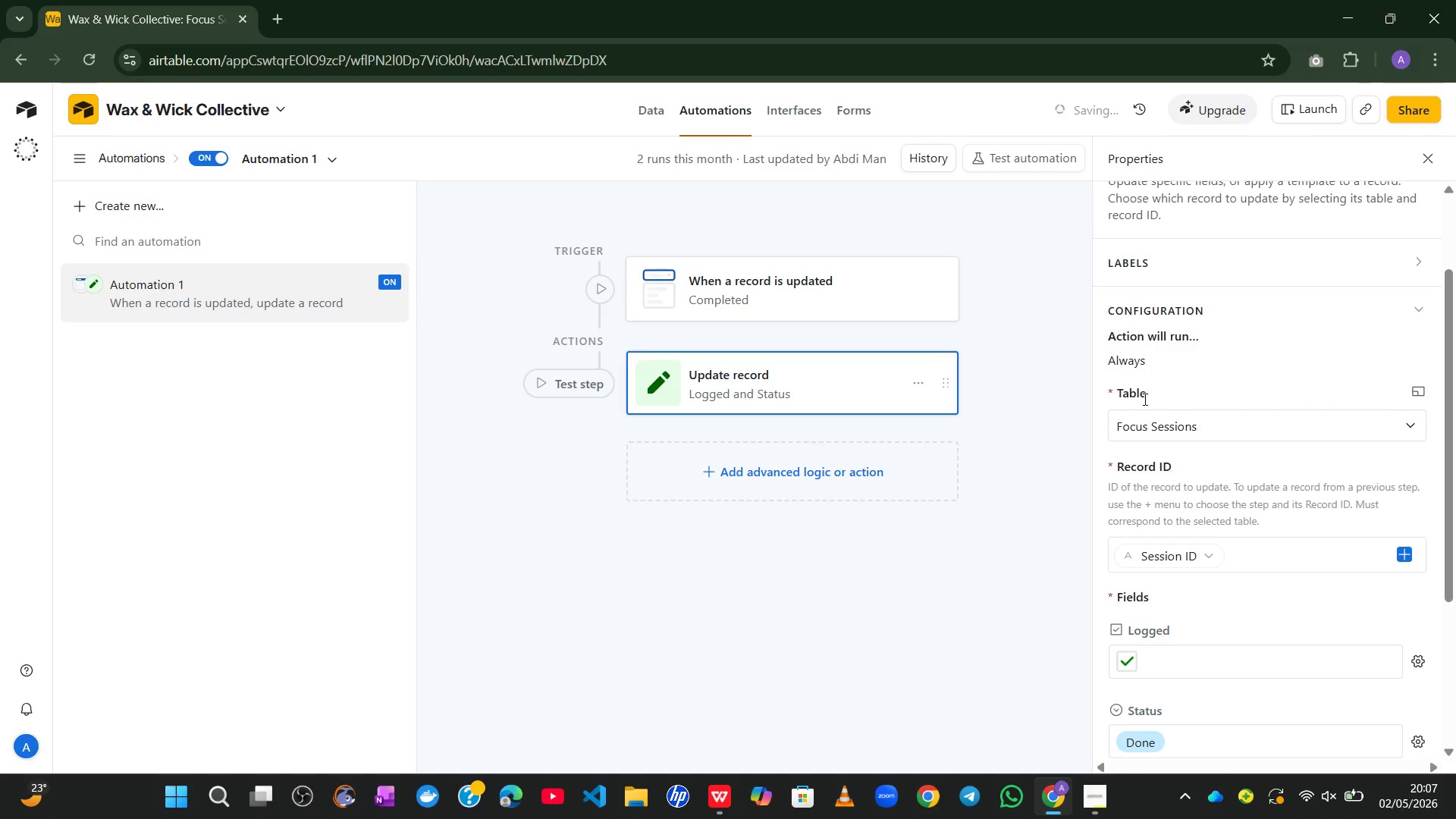 
left_click([393, 286])